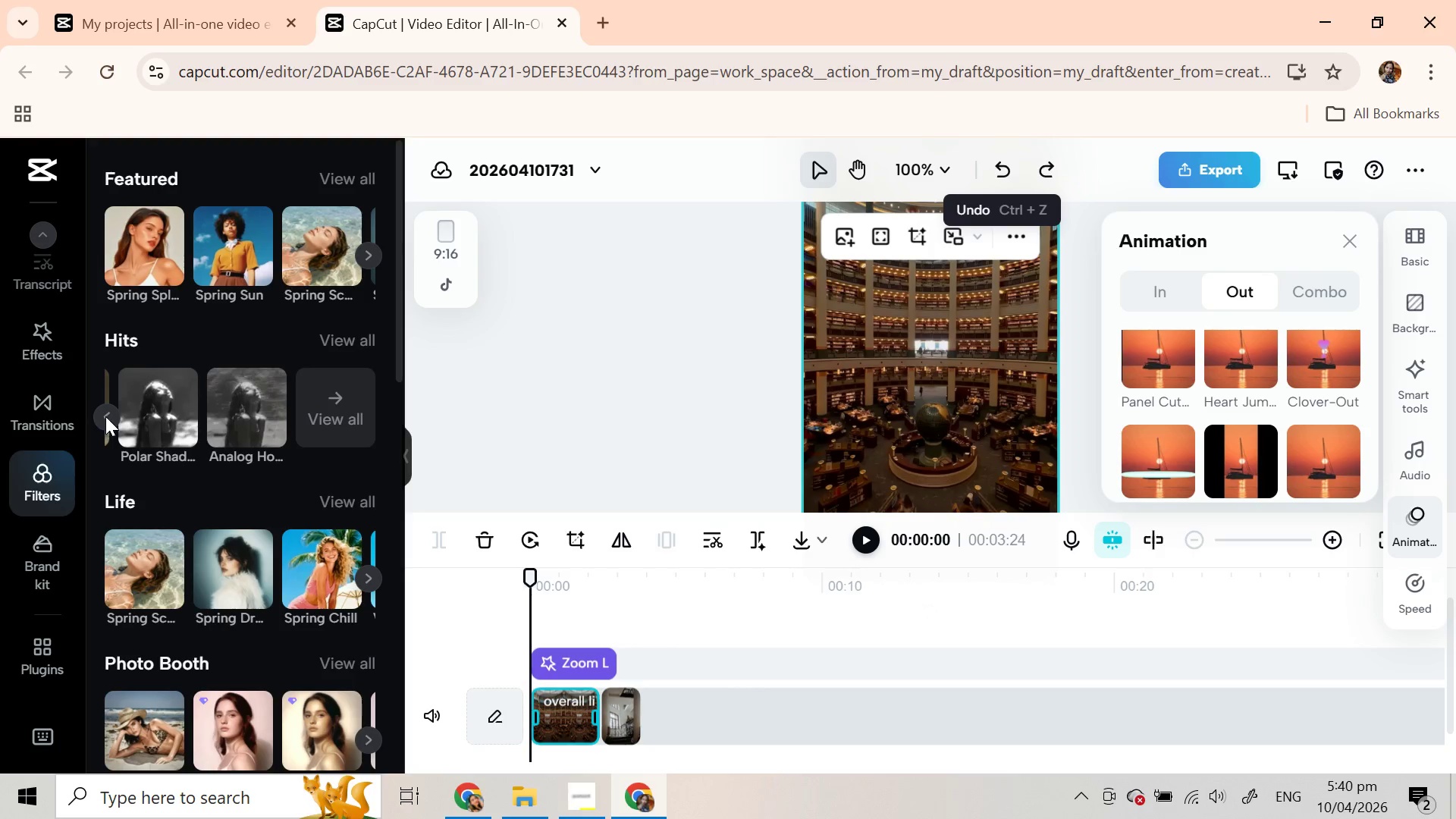 
left_click([105, 416])
 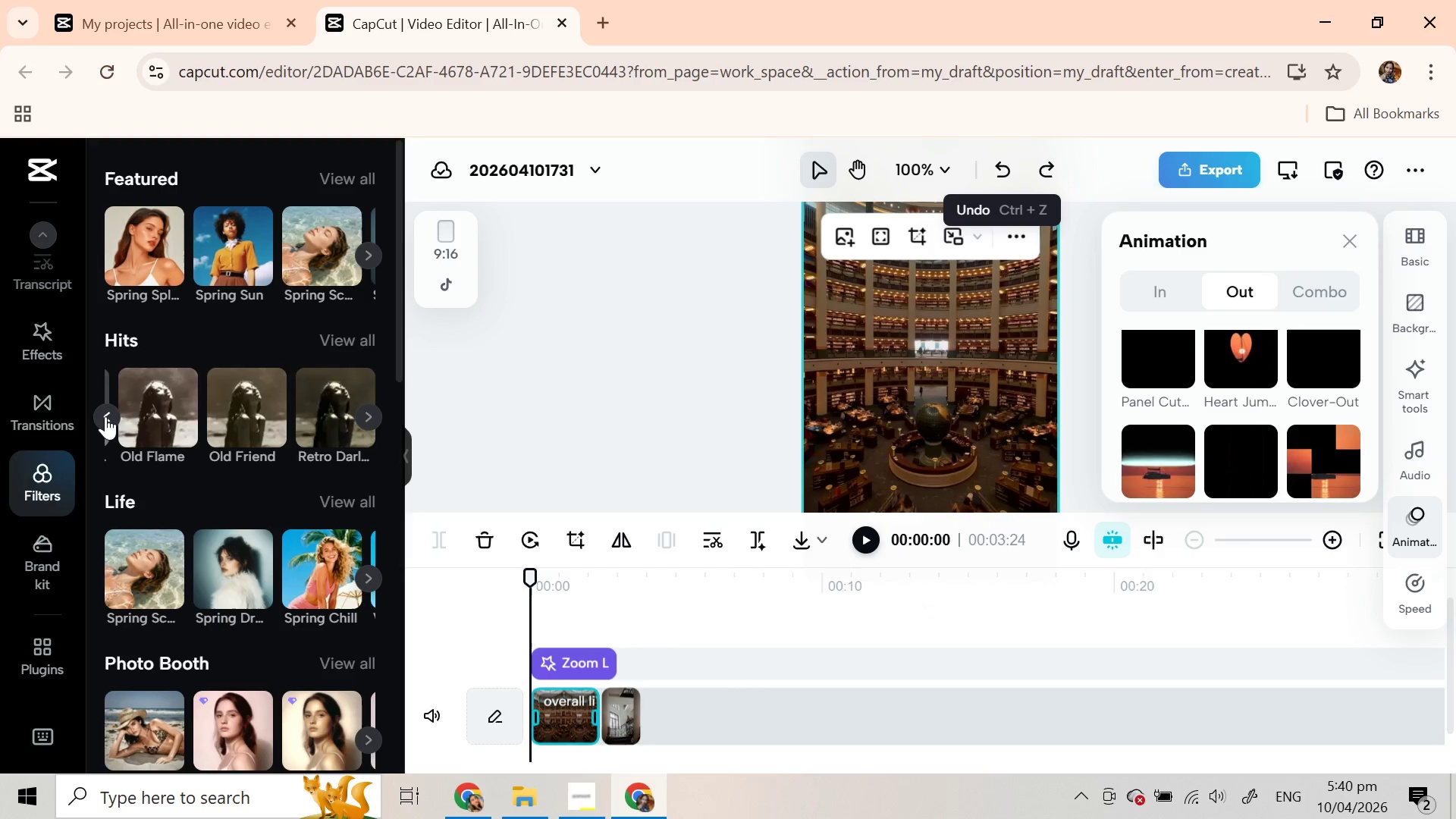 
left_click([105, 416])
 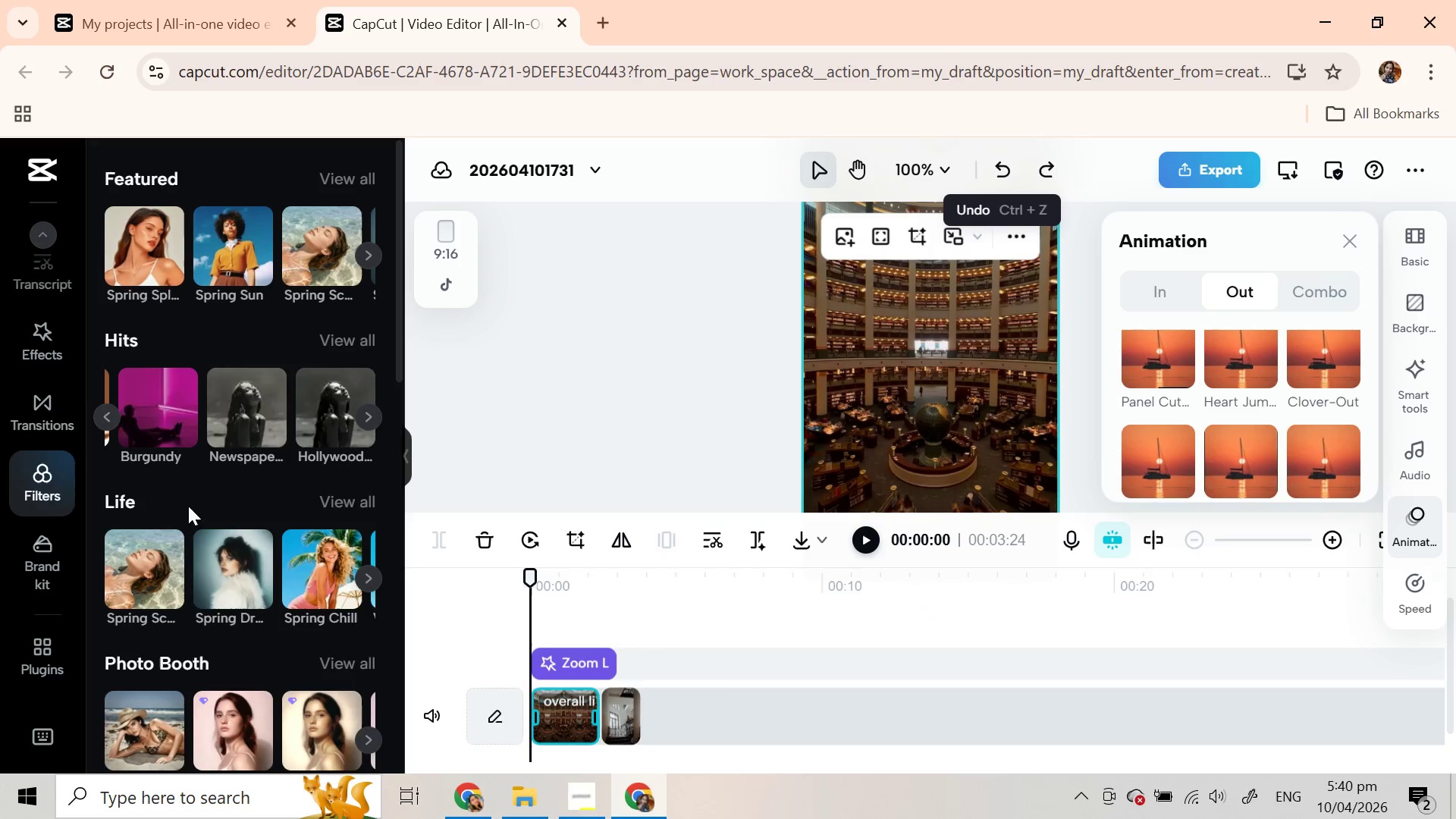 
scroll: coordinate [253, 526], scroll_direction: down, amount: 6.0
 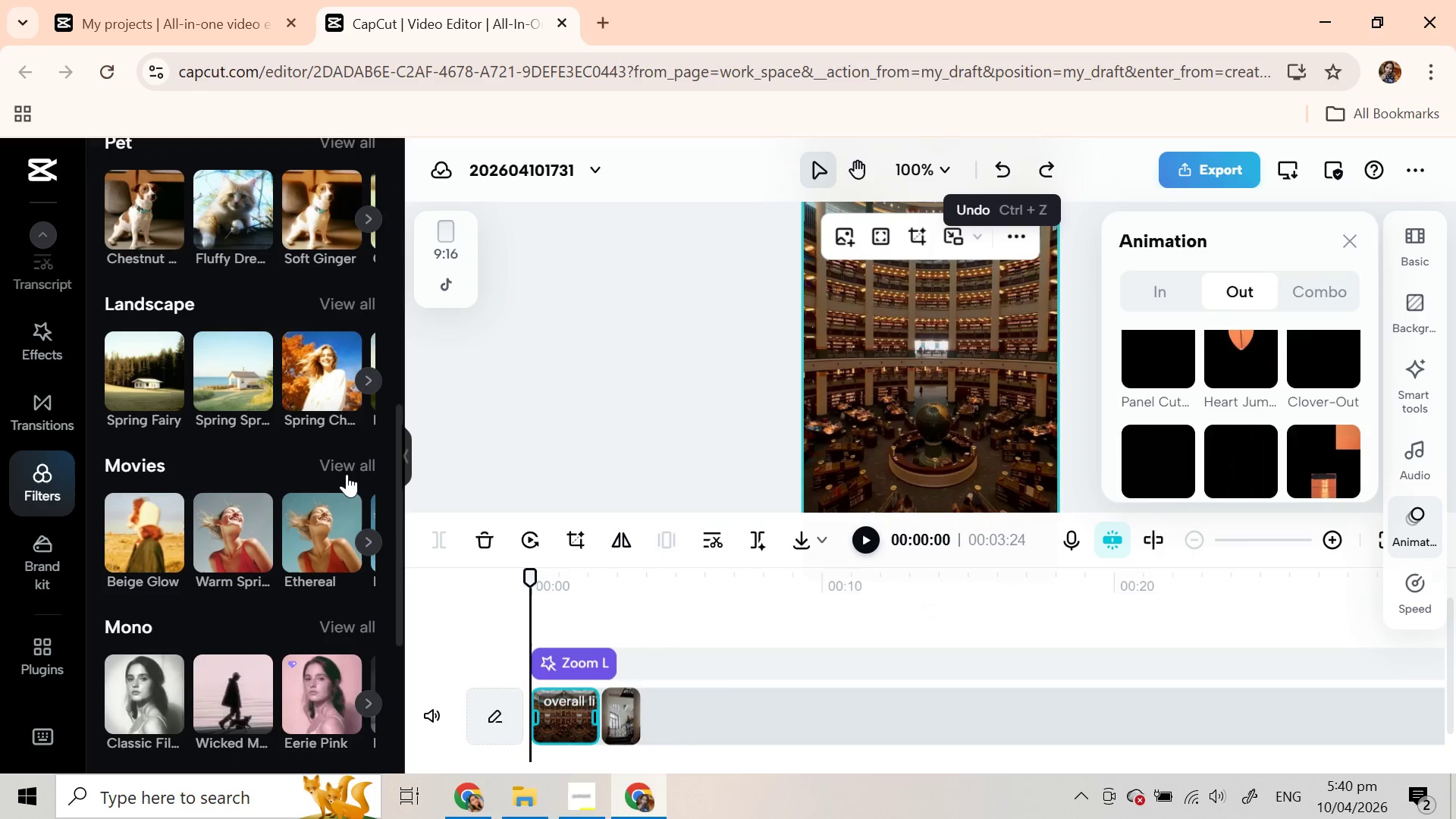 
left_click([369, 538])
 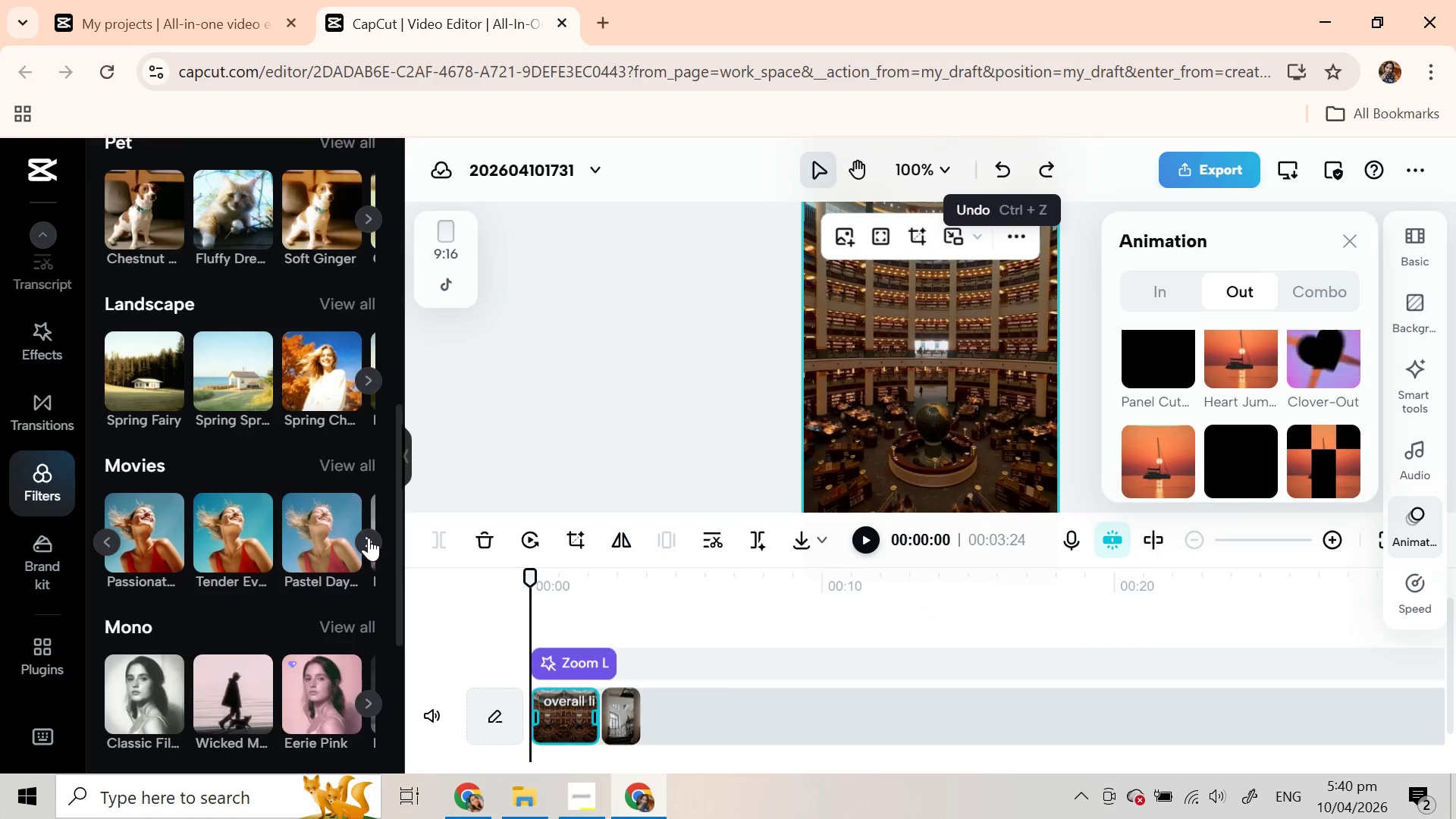 
left_click([369, 538])
 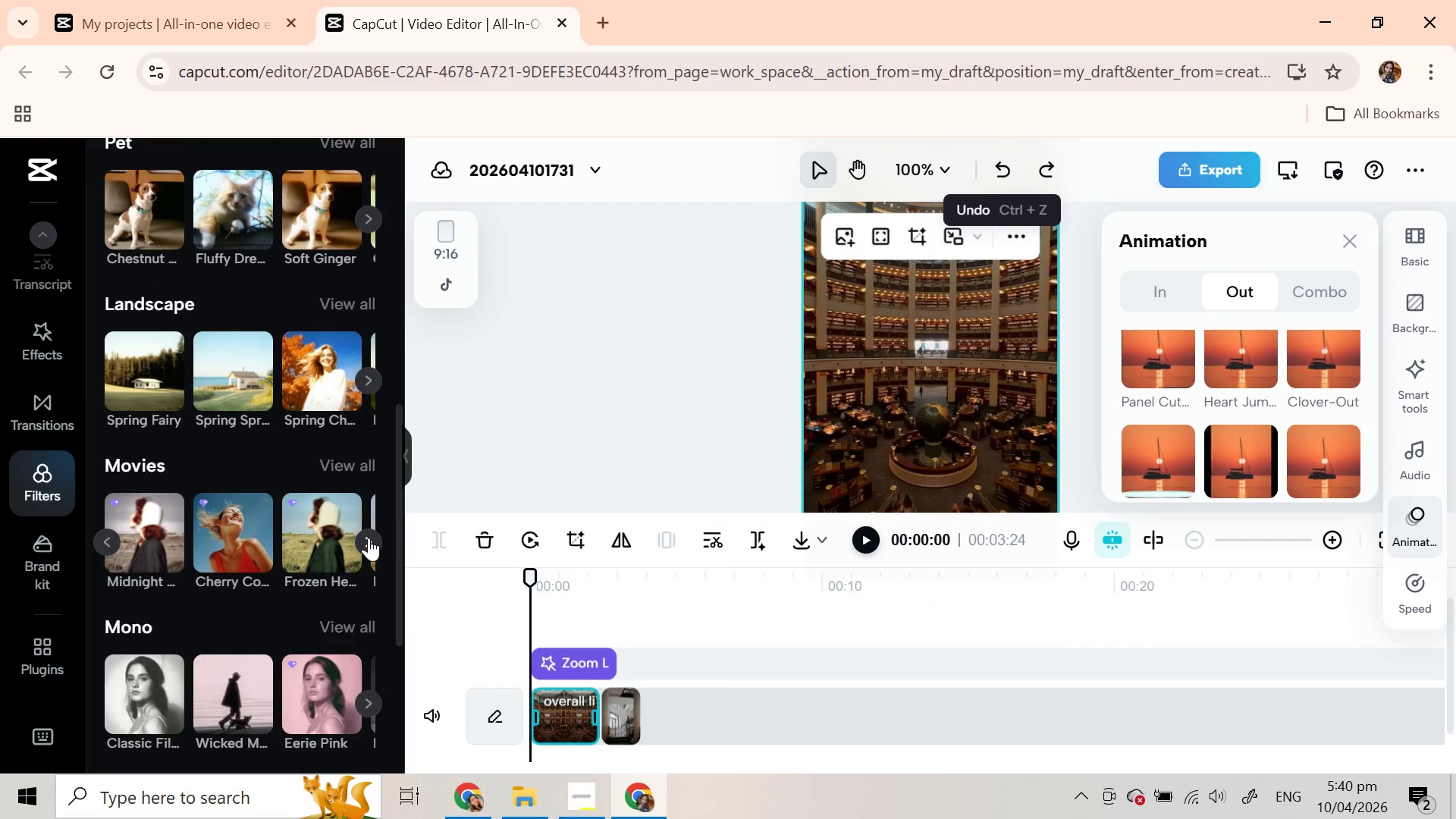 
left_click([369, 538])
 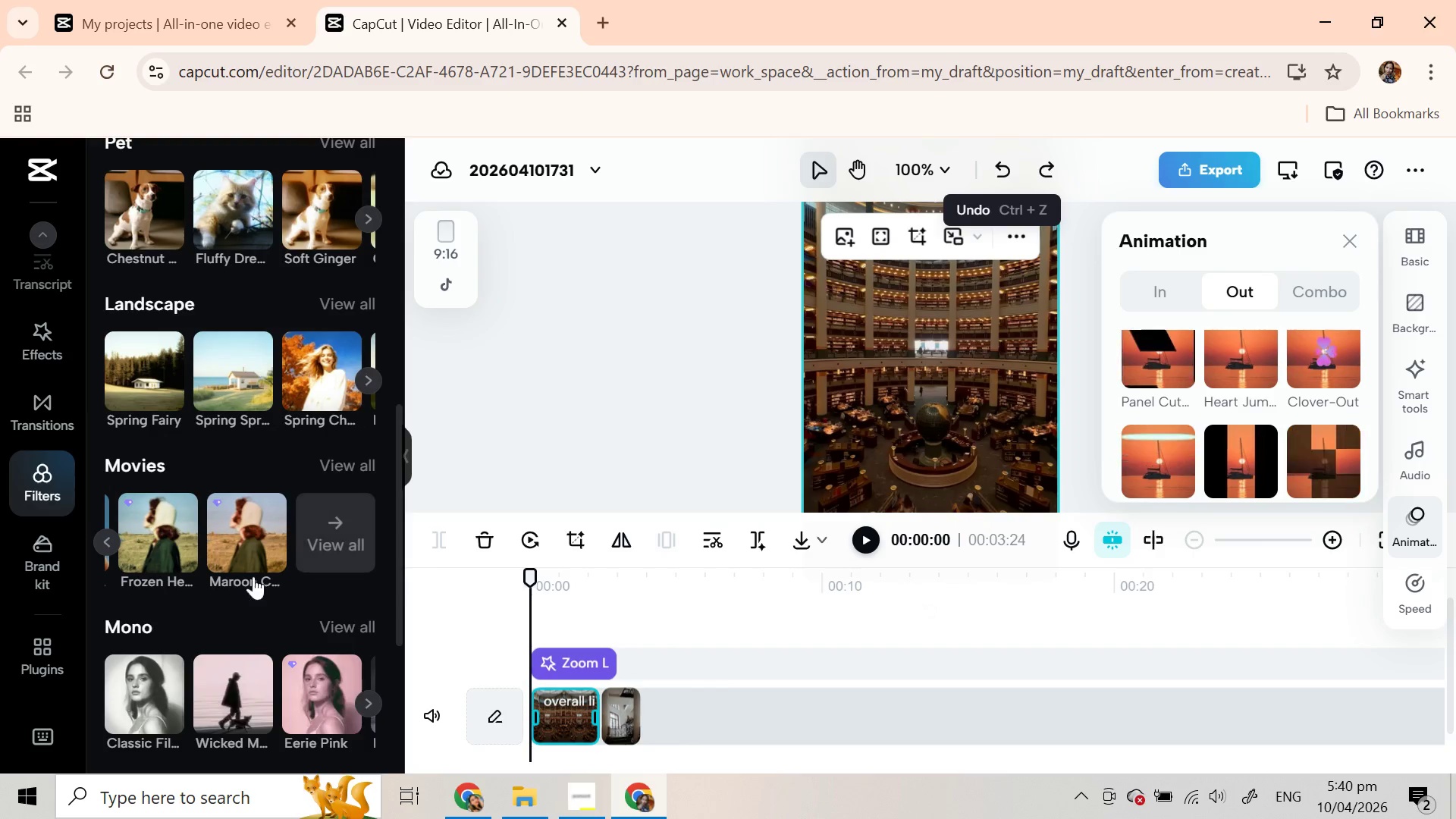 
left_click([113, 540])
 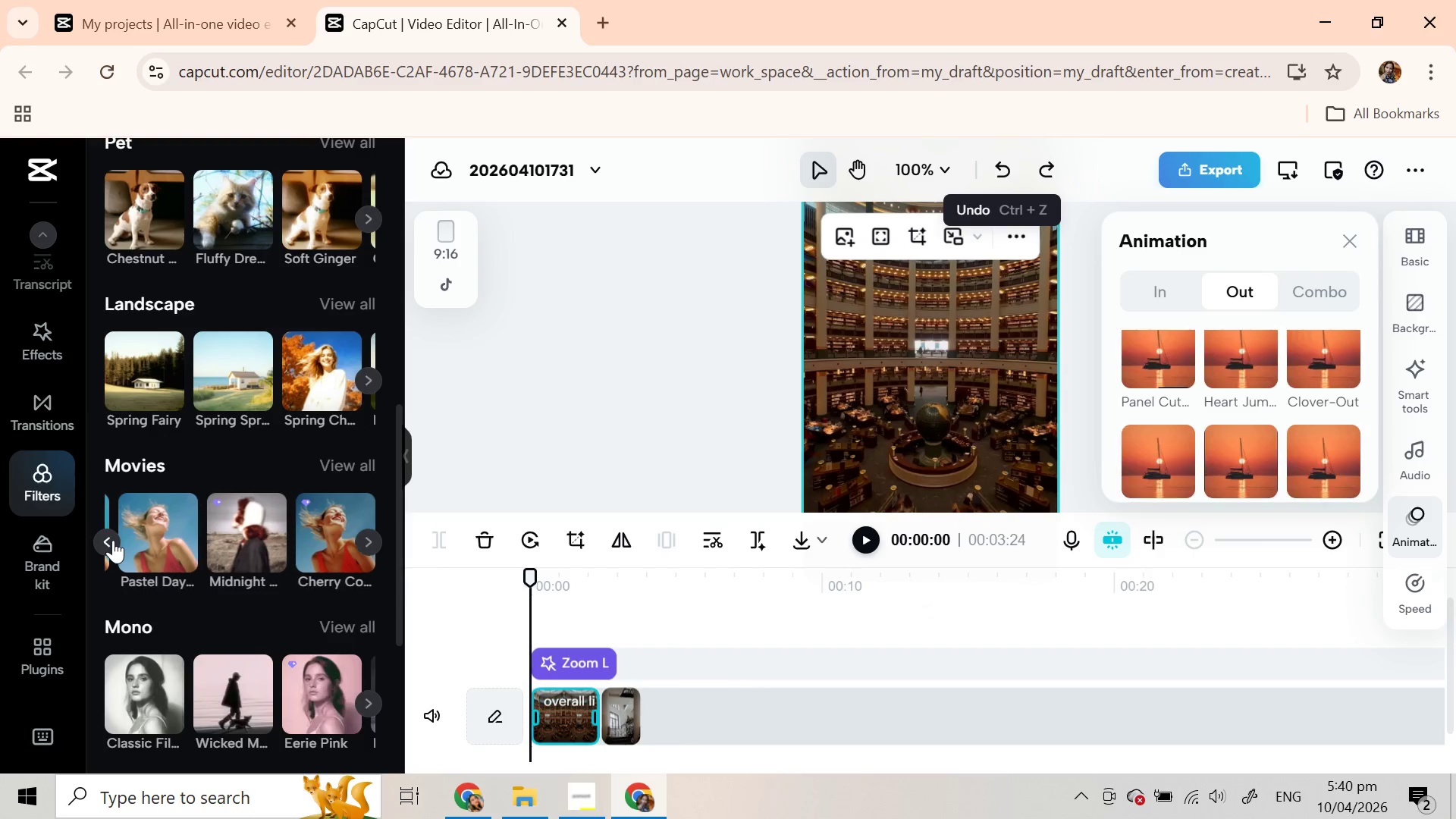 
left_click([113, 540])
 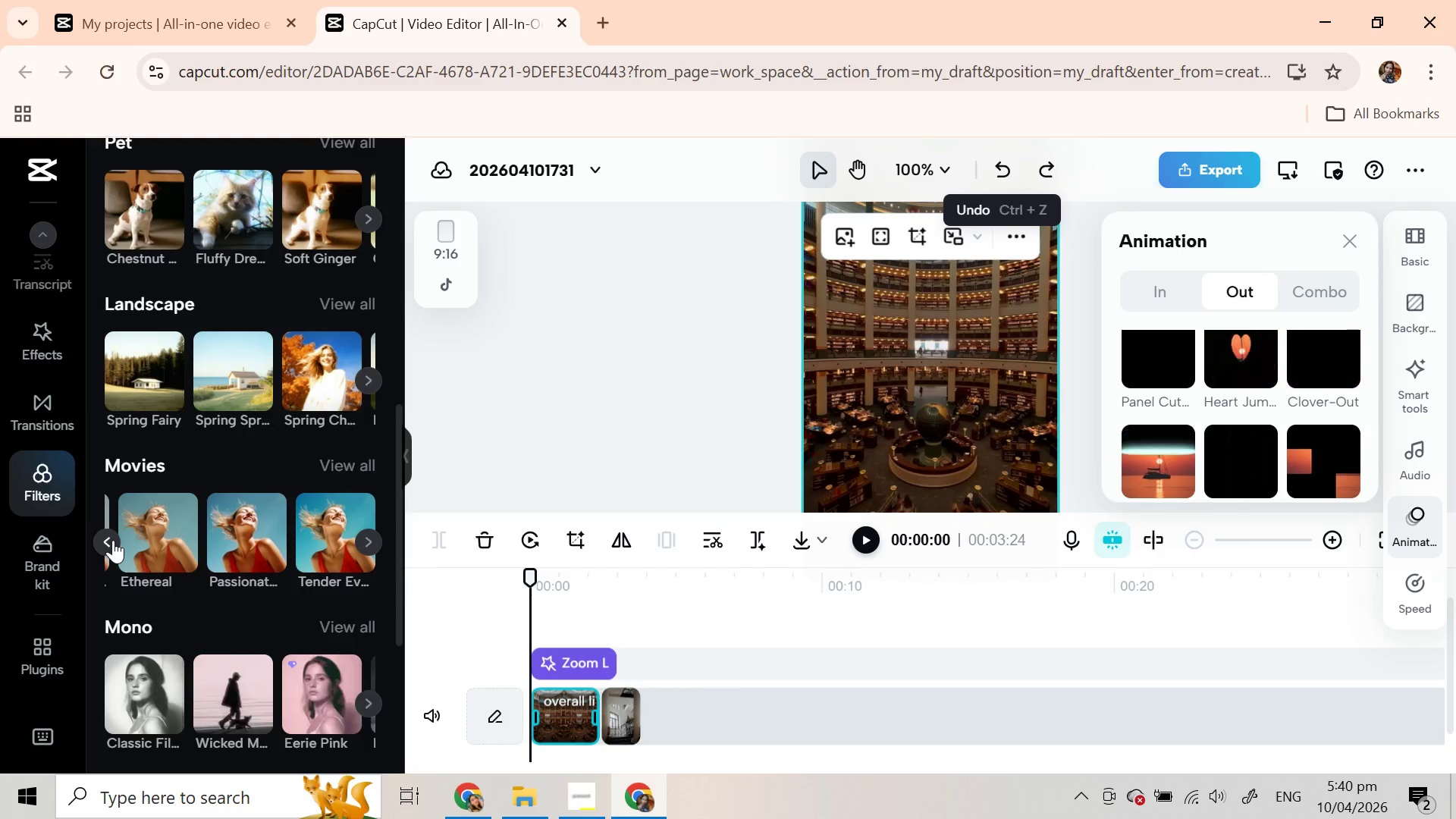 
left_click([113, 540])
 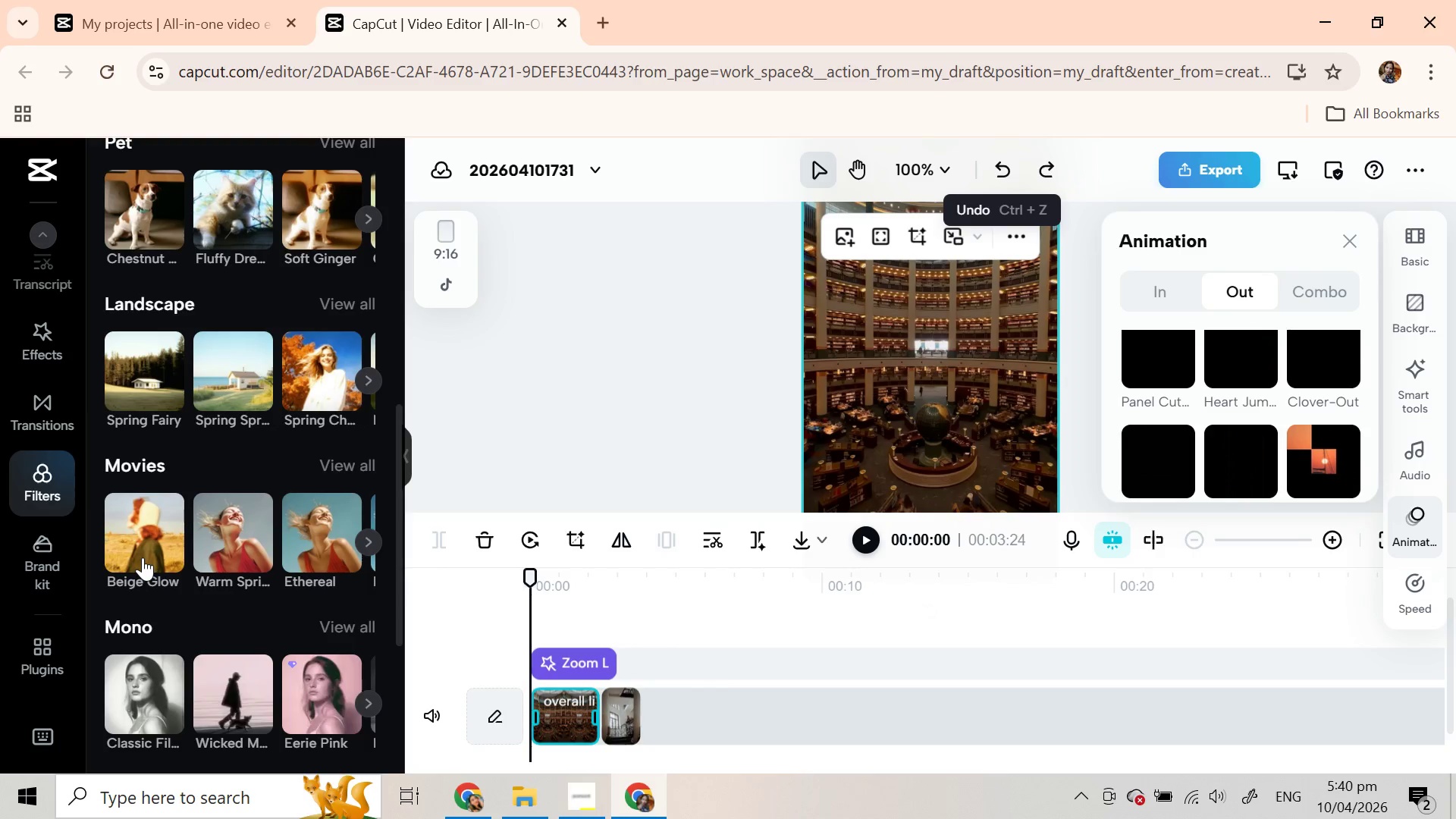 
scroll: coordinate [319, 639], scroll_direction: down, amount: 3.0
 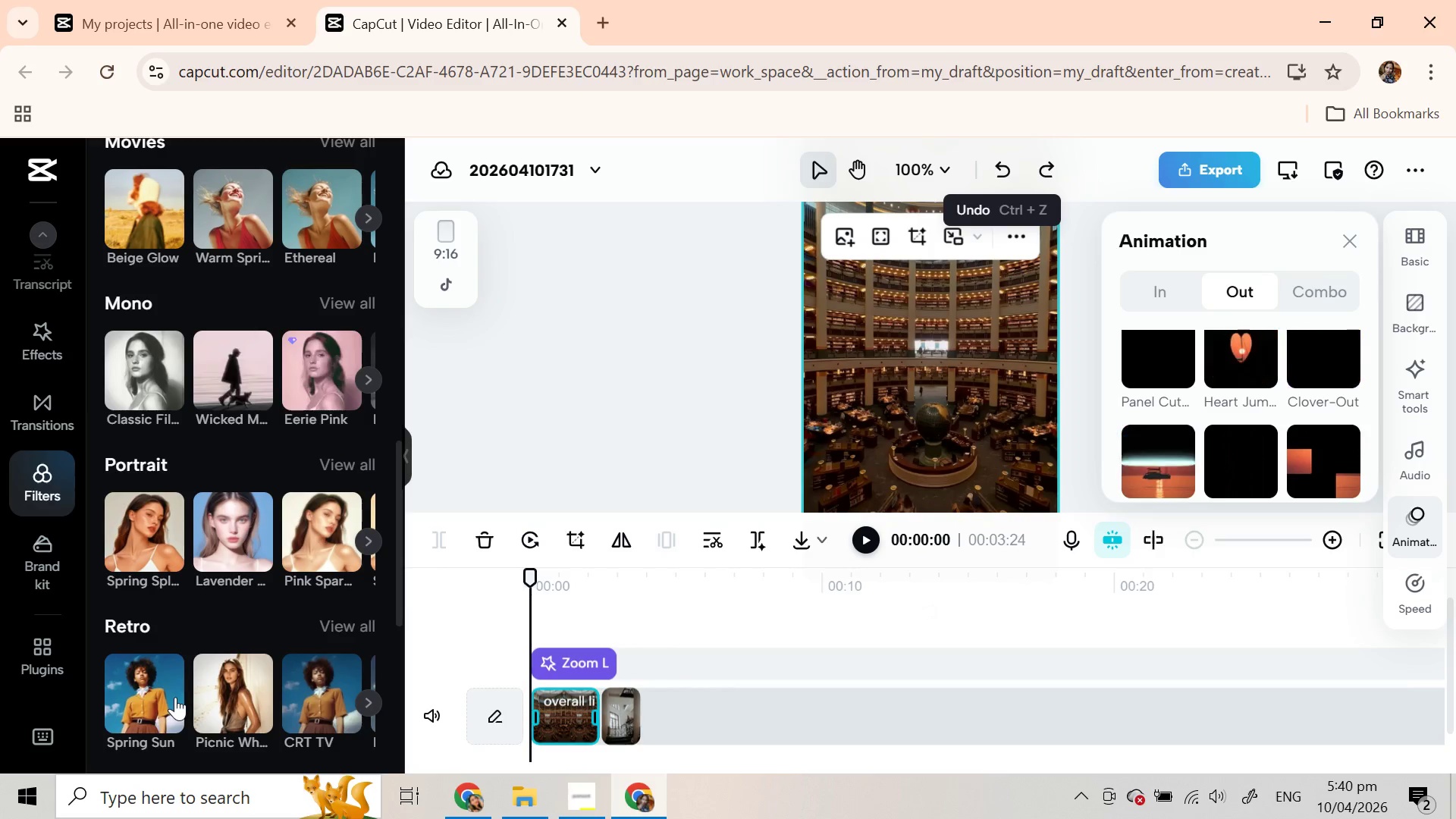 
left_click([315, 708])
 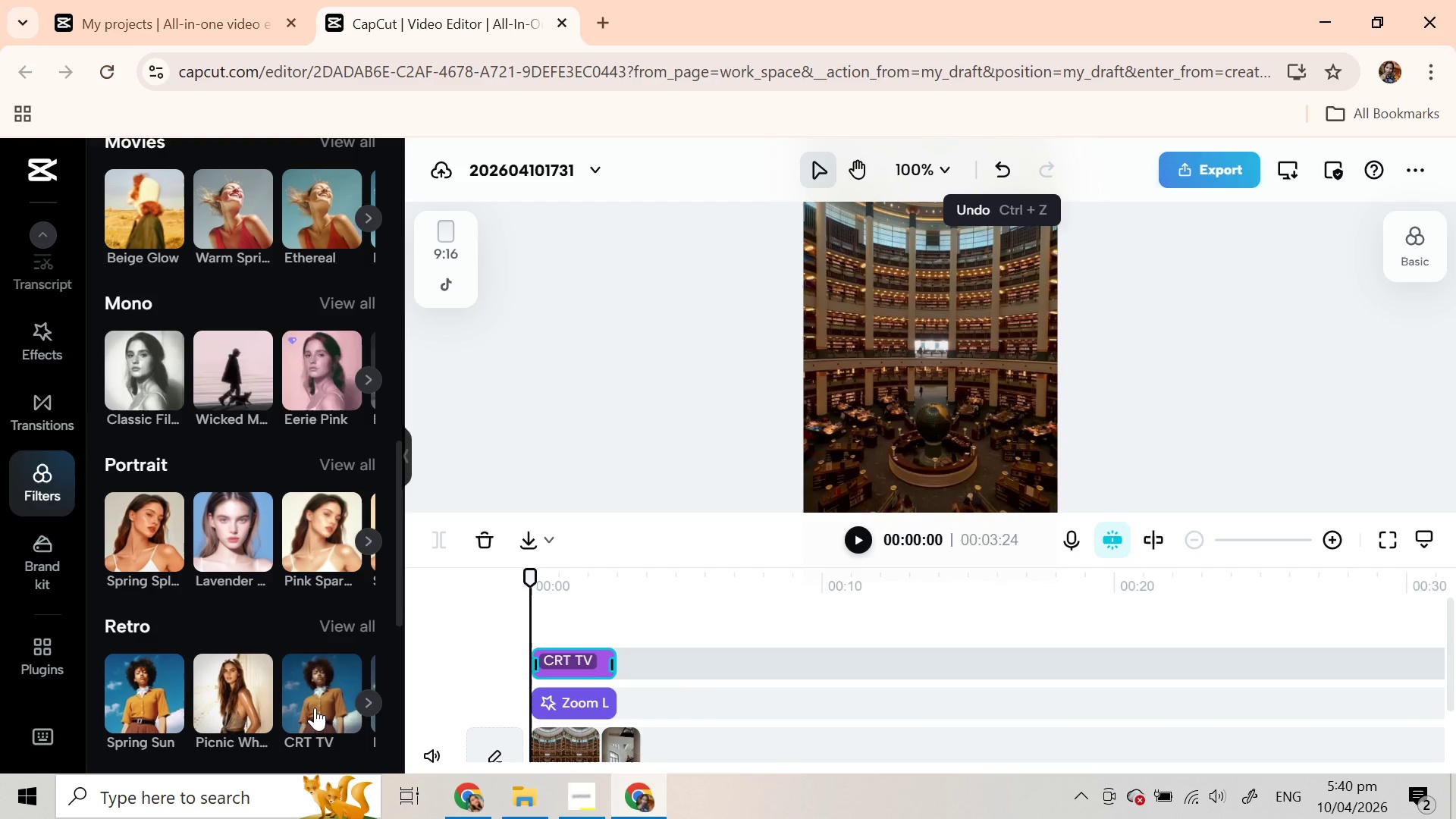 
scroll: coordinate [667, 703], scroll_direction: down, amount: 1.0
 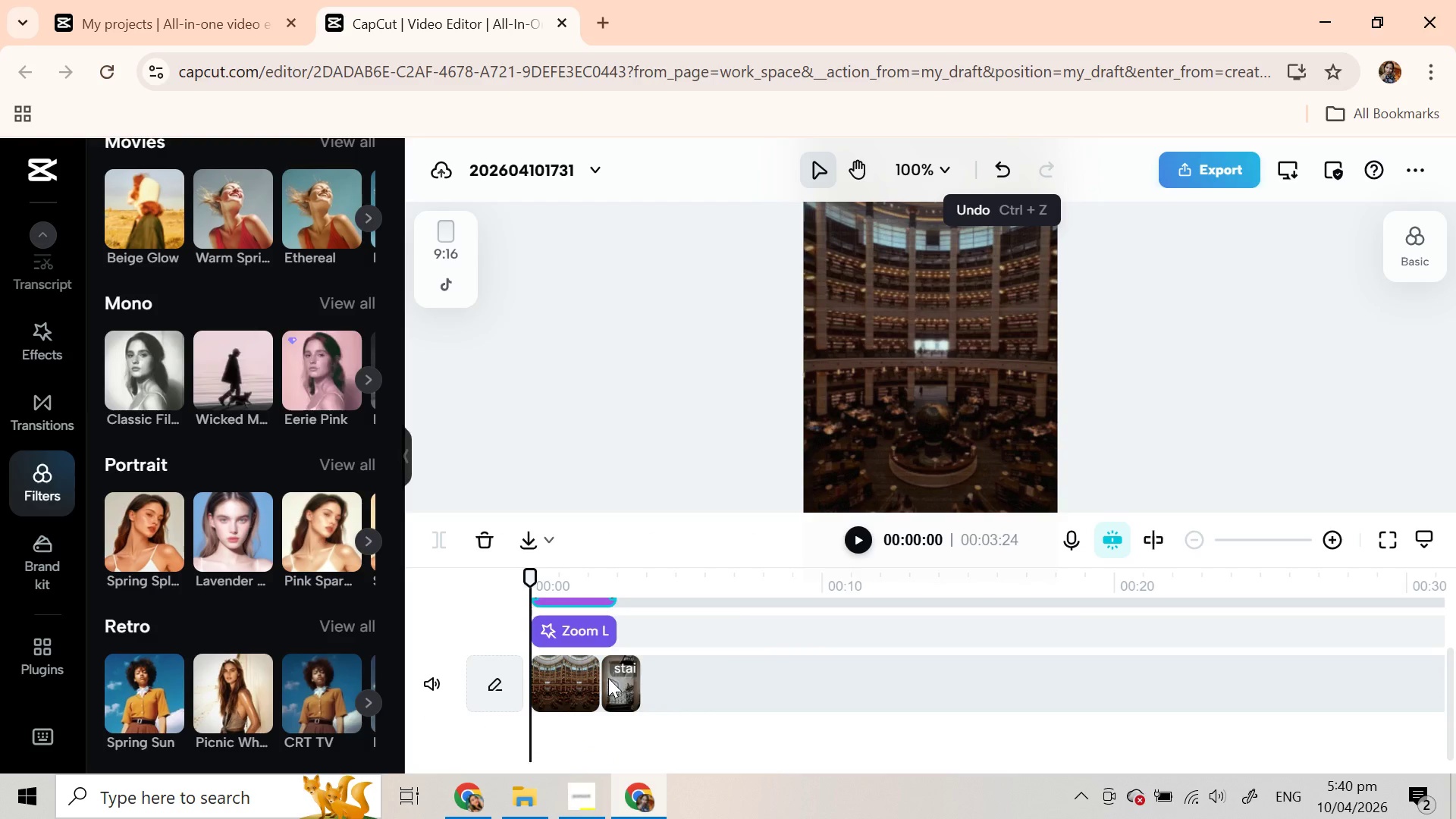 
left_click([601, 682])
 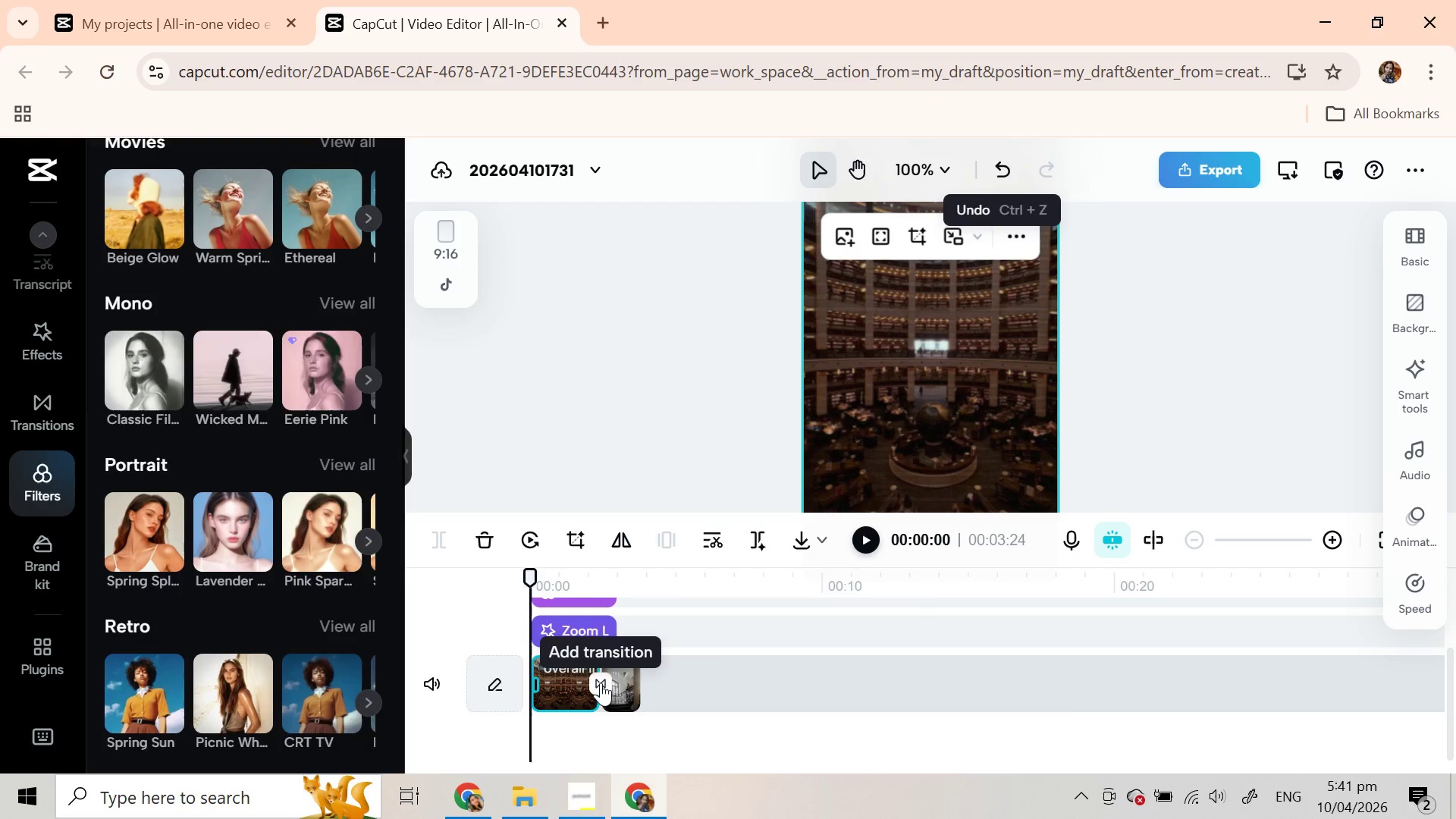 
left_click([601, 682])
 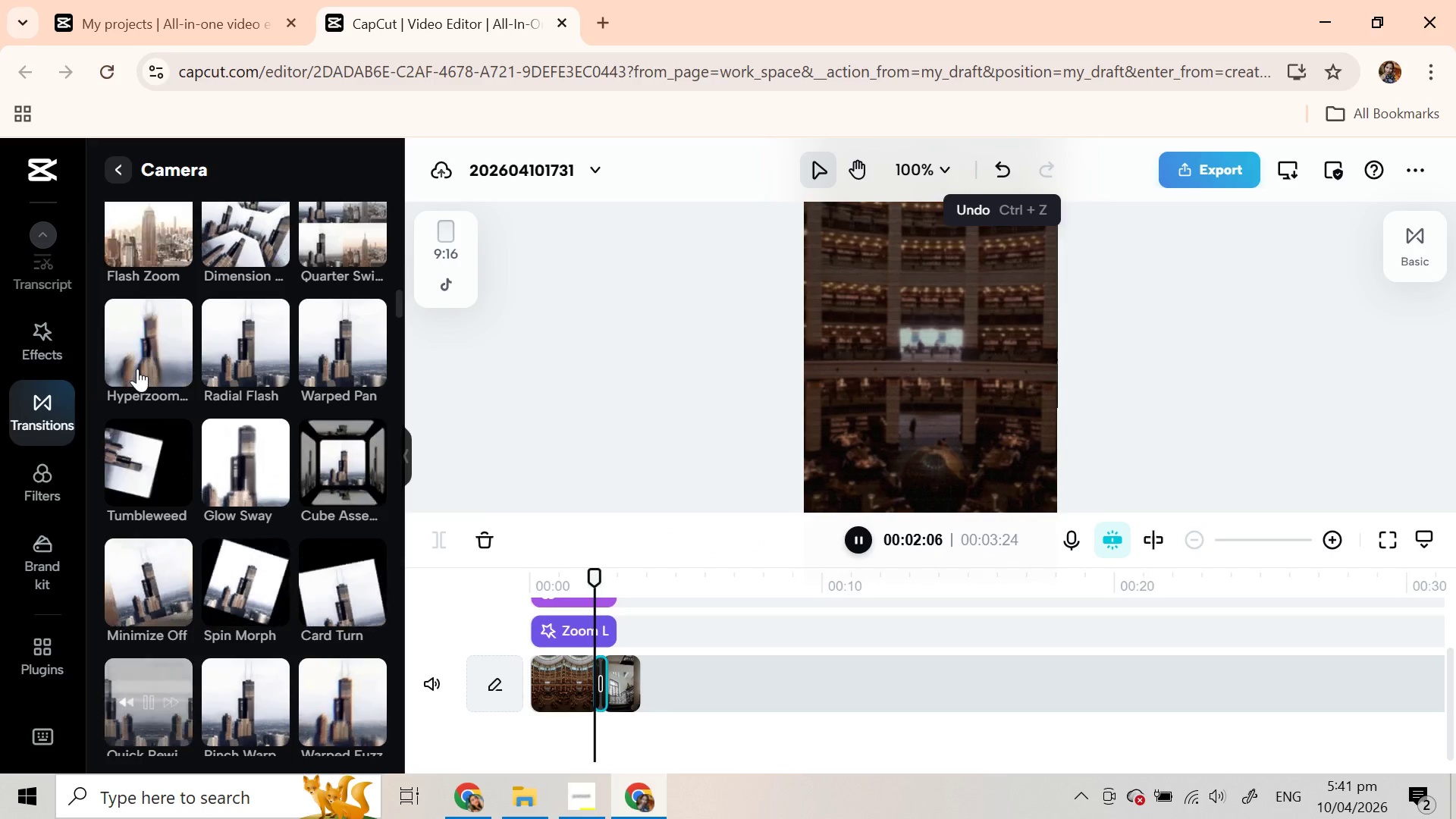 
left_click([142, 233])